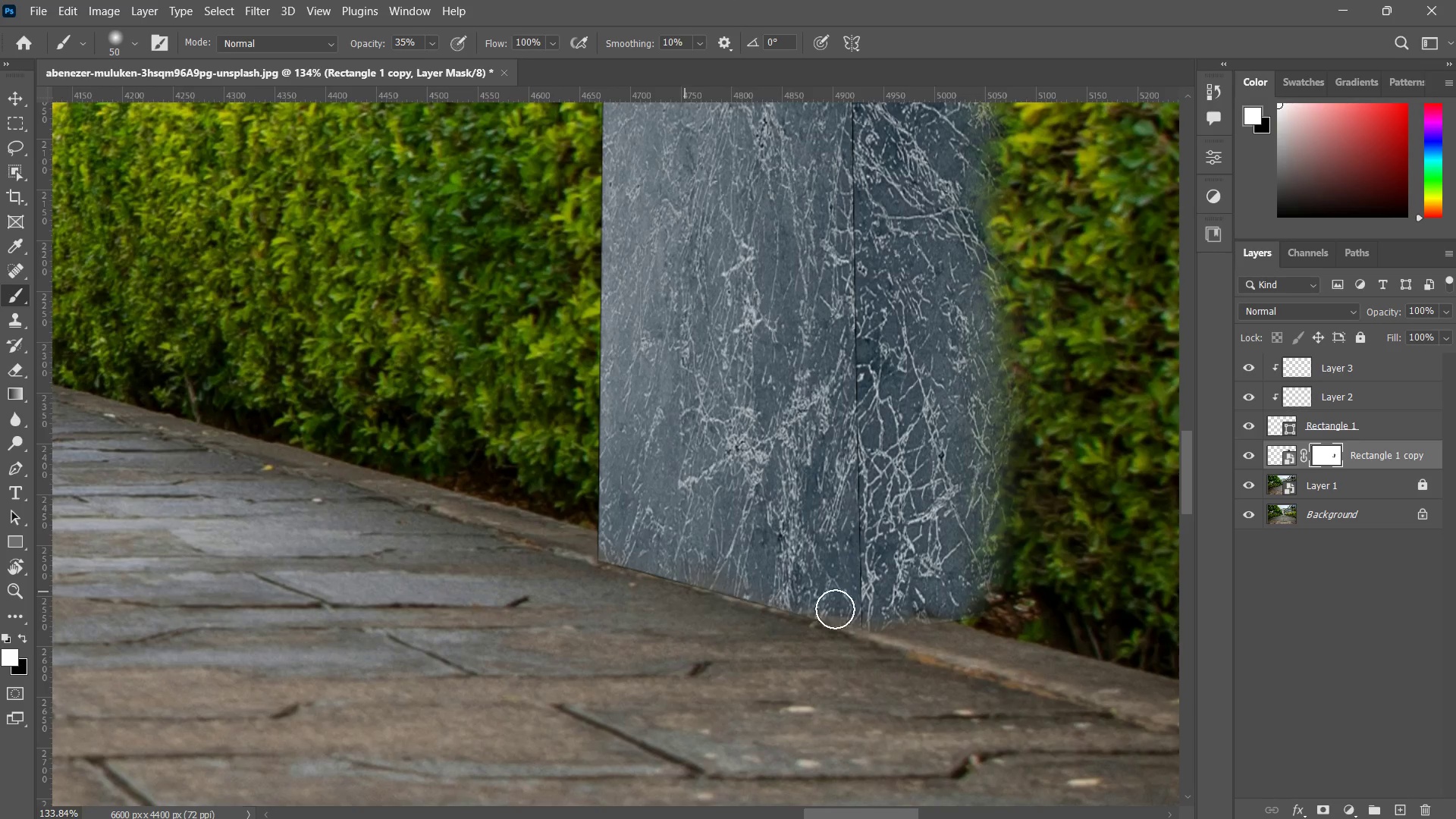 
left_click_drag(start_coordinate=[836, 610], to_coordinate=[753, 607])
 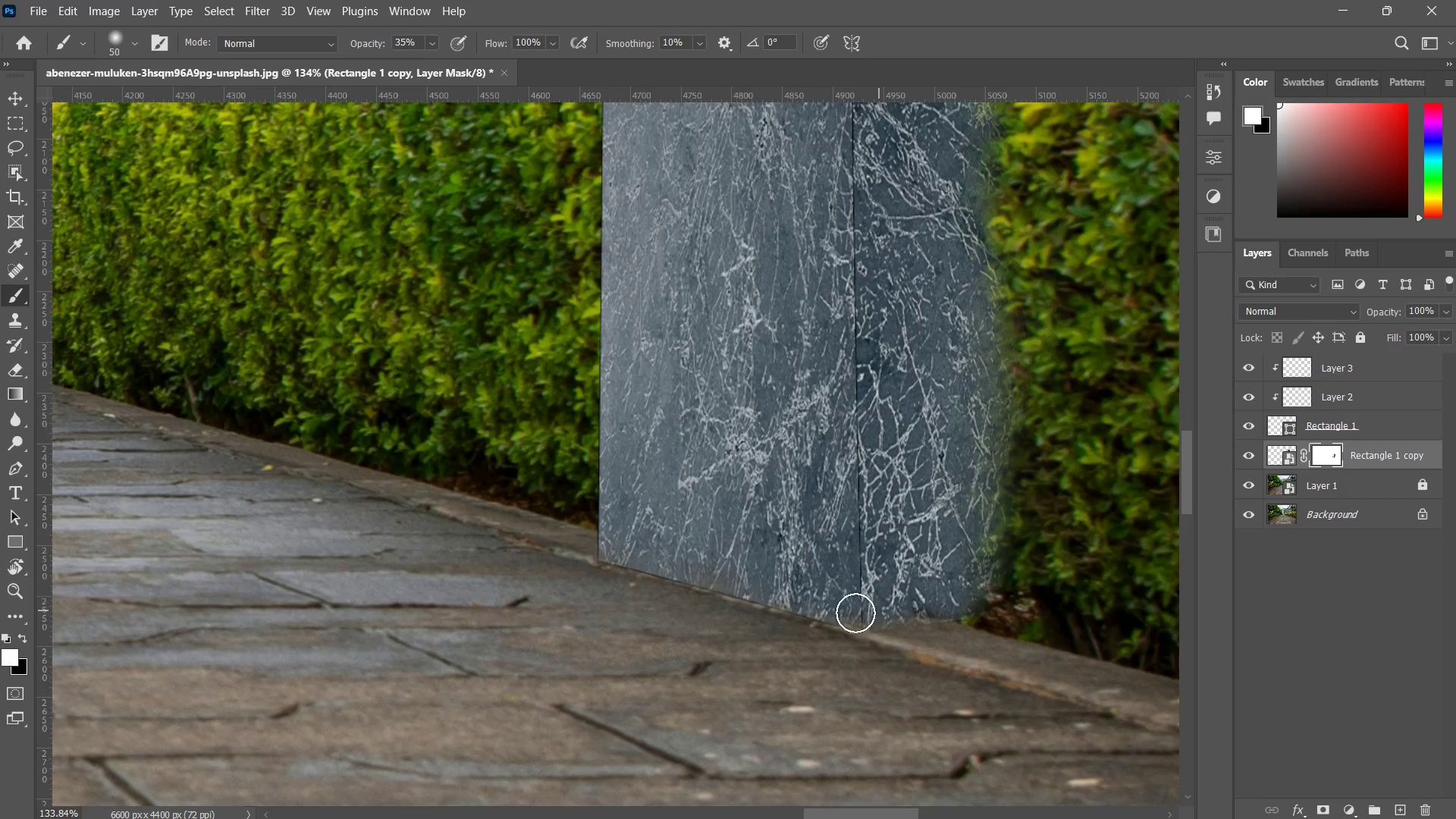 
left_click_drag(start_coordinate=[879, 610], to_coordinate=[774, 610])
 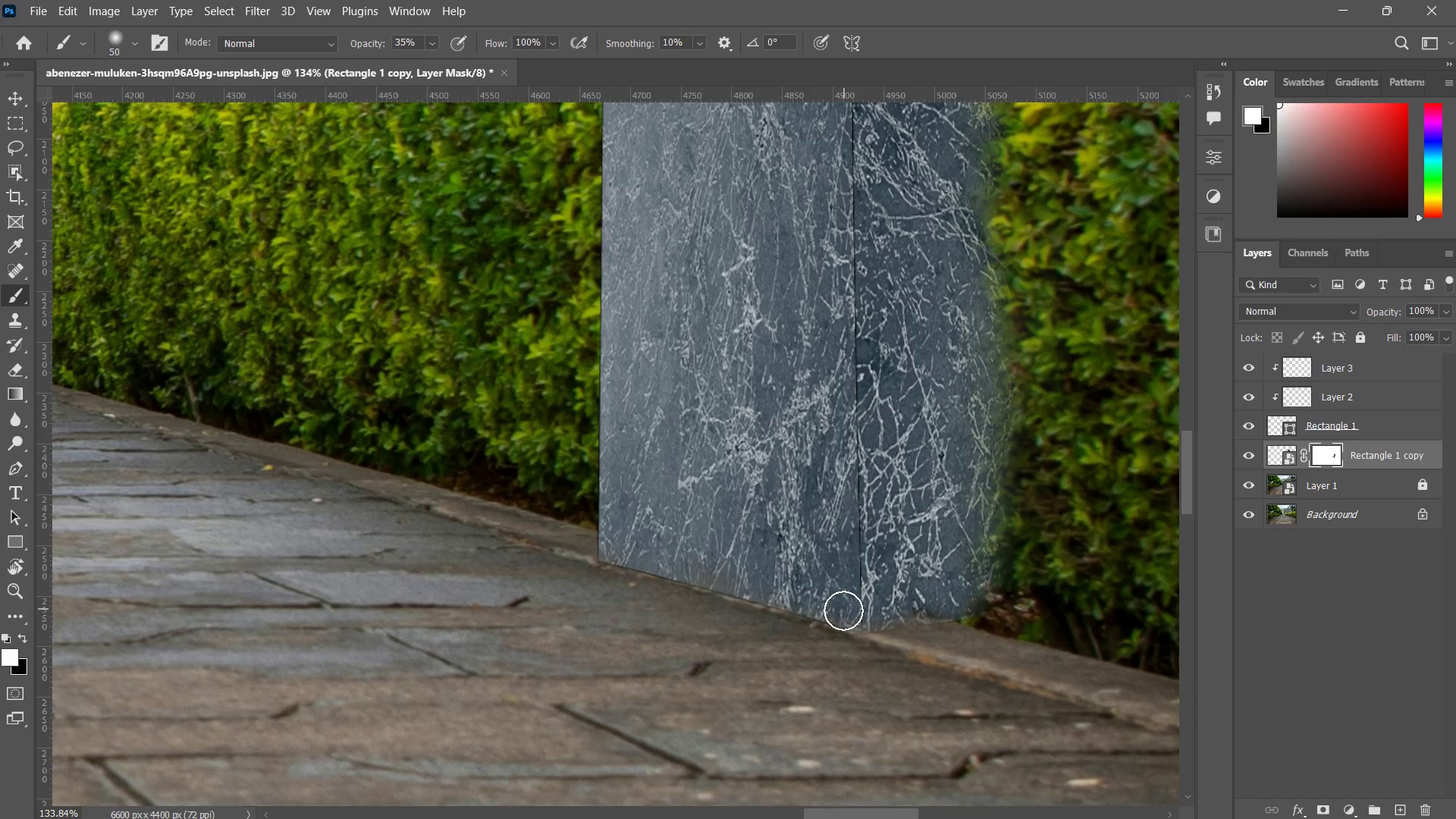 
left_click_drag(start_coordinate=[844, 607], to_coordinate=[721, 595])
 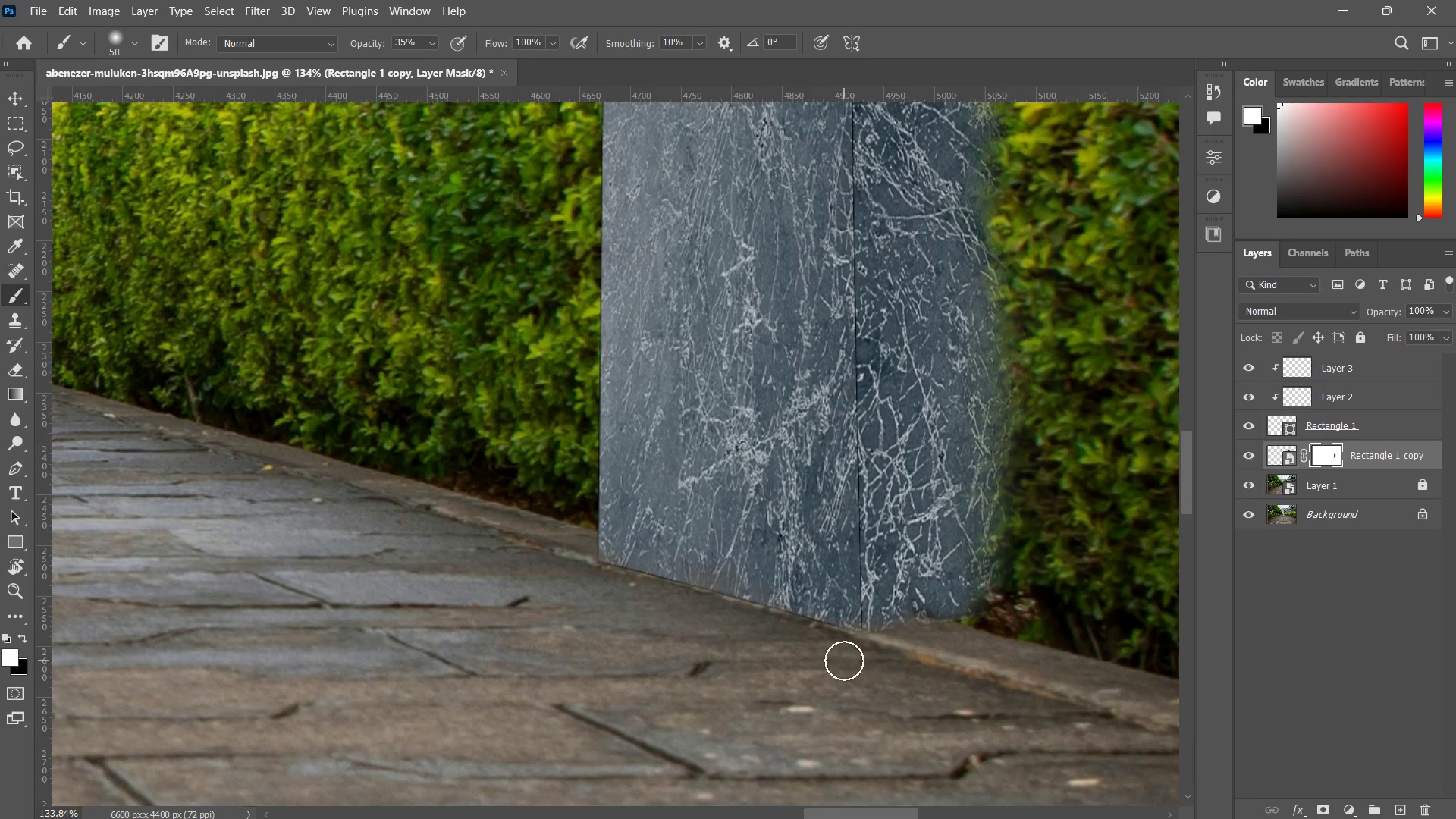 
left_click_drag(start_coordinate=[838, 660], to_coordinate=[872, 652])
 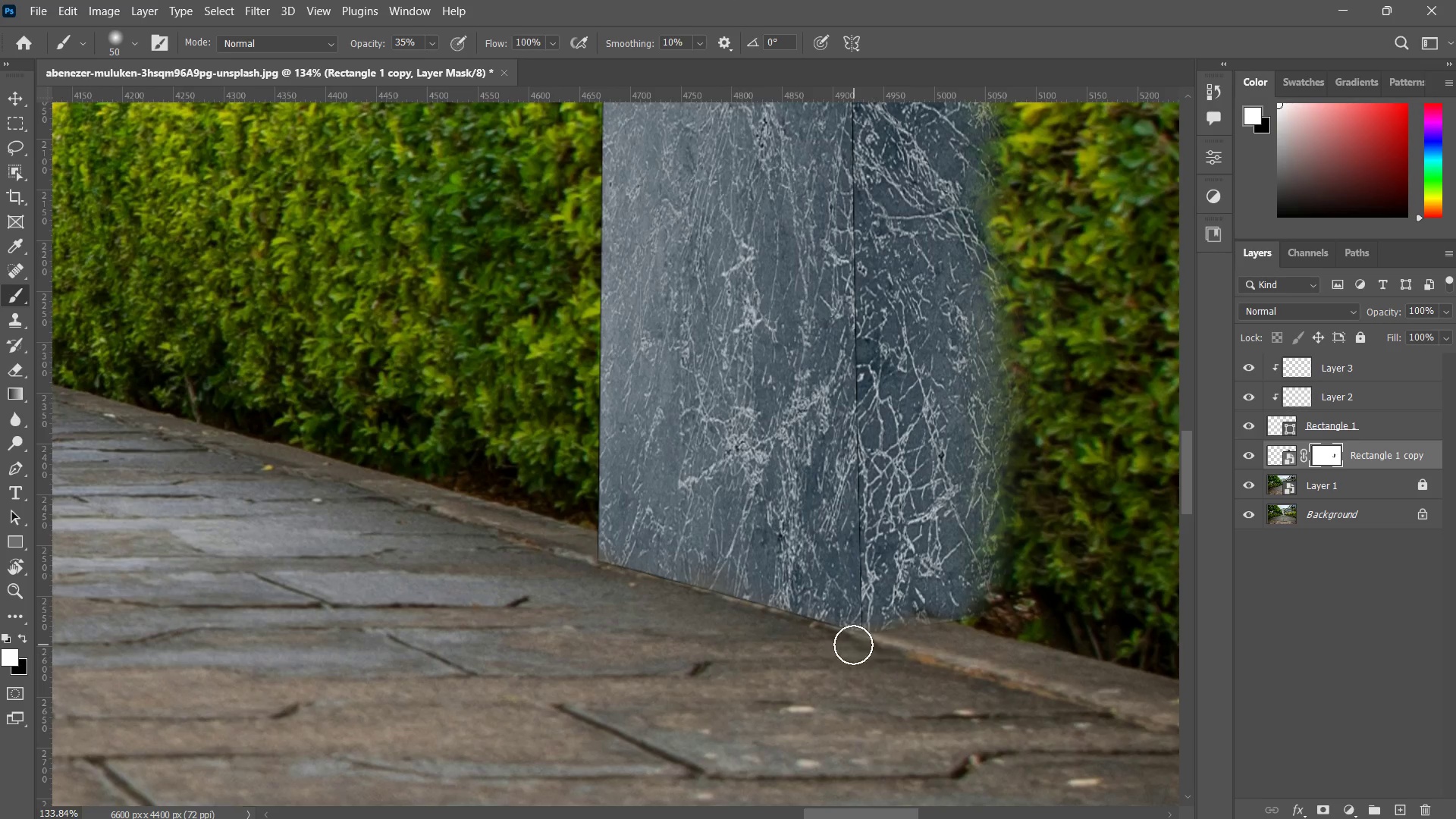 
left_click_drag(start_coordinate=[864, 642], to_coordinate=[873, 631])
 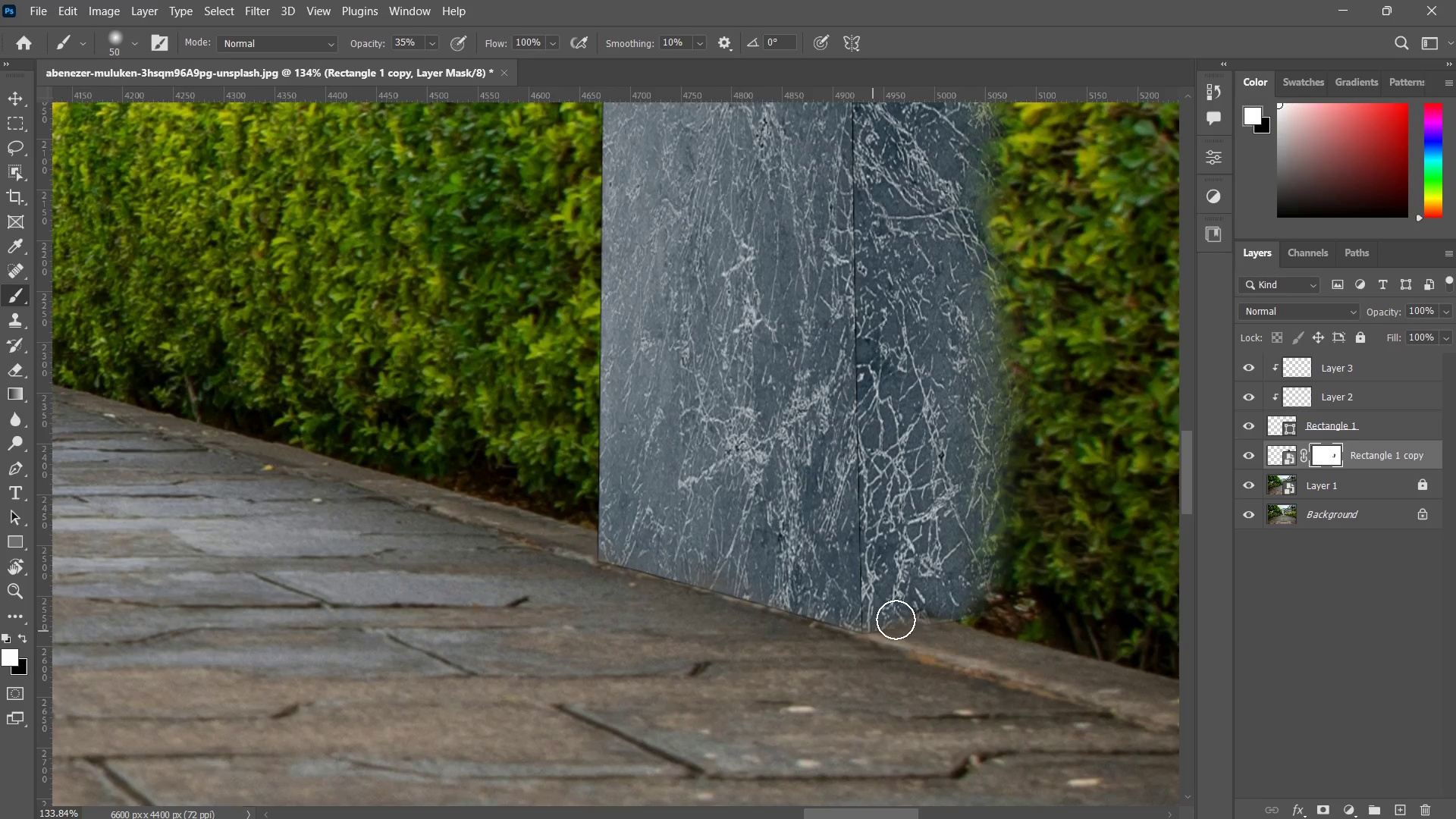 
left_click_drag(start_coordinate=[891, 621], to_coordinate=[853, 632])
 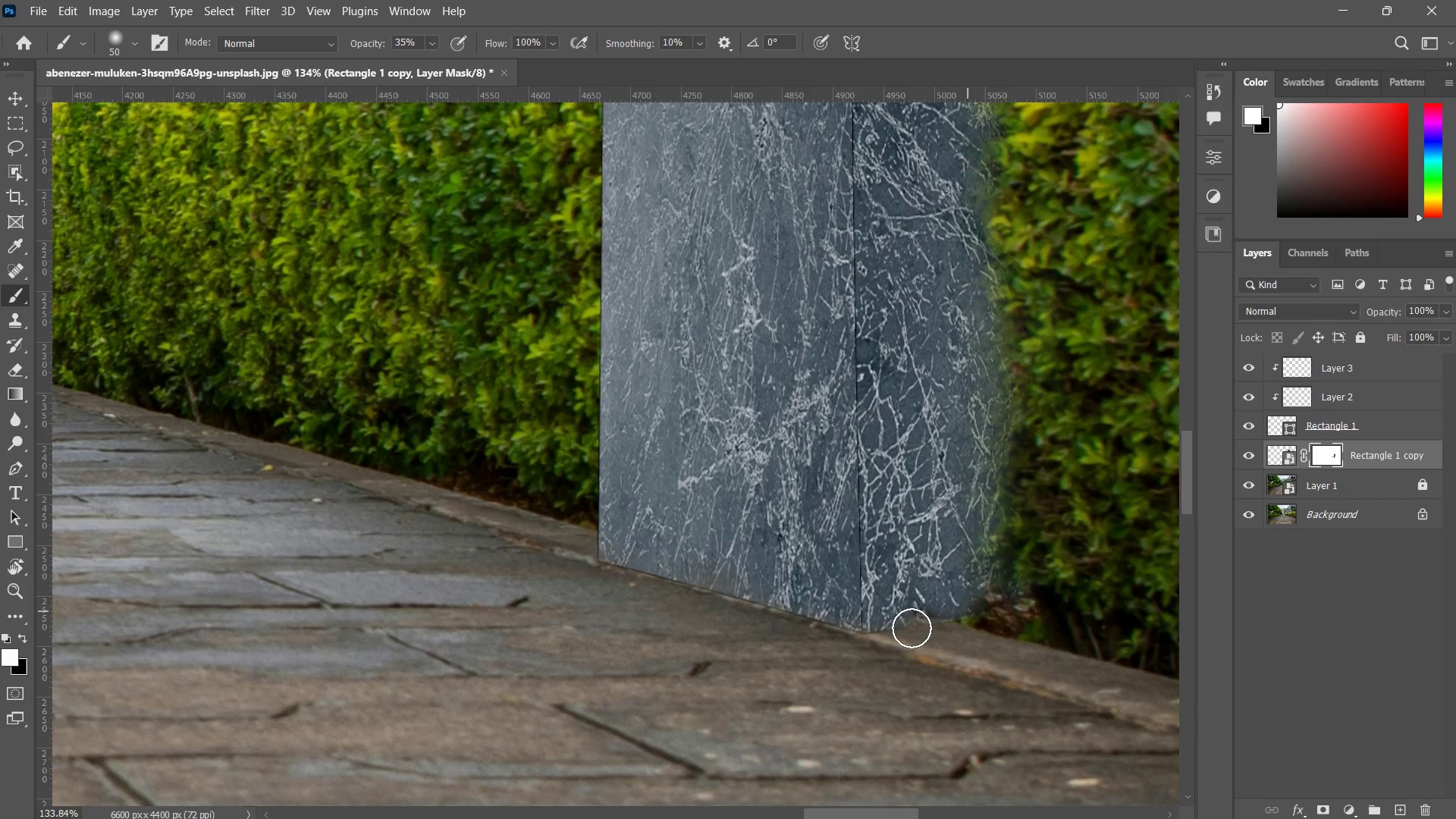 
left_click_drag(start_coordinate=[1015, 592], to_coordinate=[911, 628])
 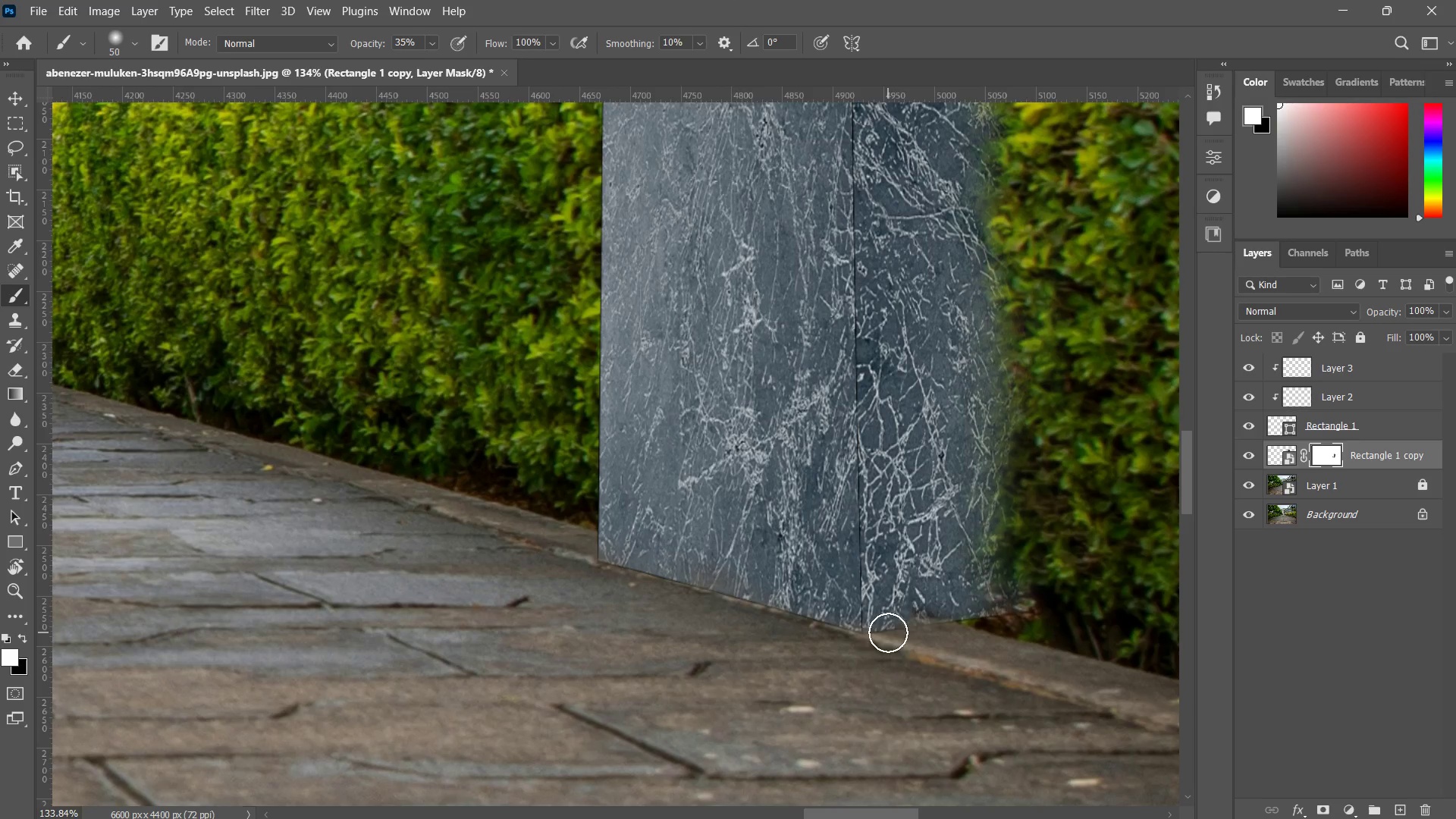 
left_click_drag(start_coordinate=[973, 610], to_coordinate=[886, 633])
 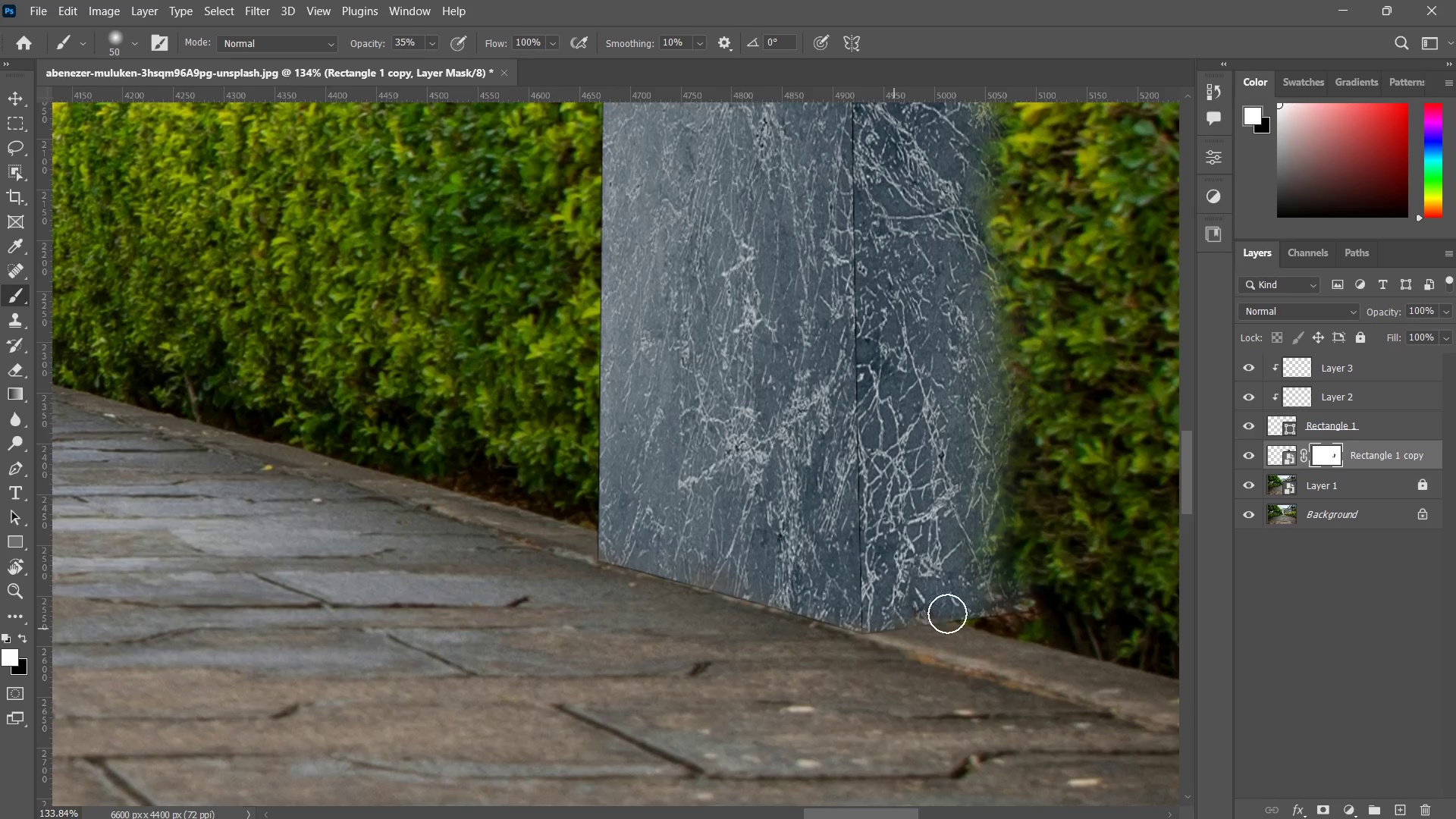 
left_click_drag(start_coordinate=[946, 613], to_coordinate=[862, 650])
 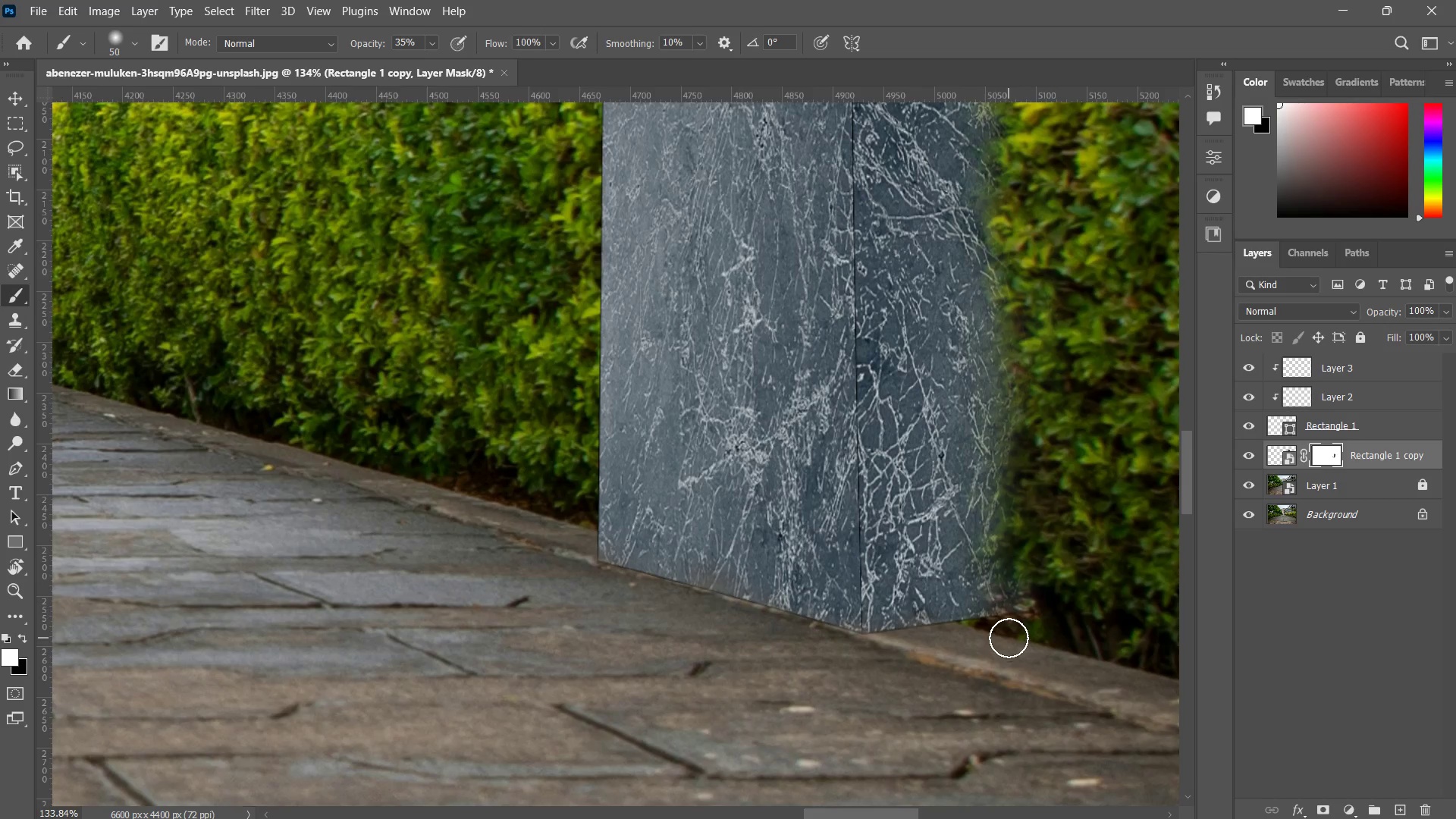 
type(xzz)
 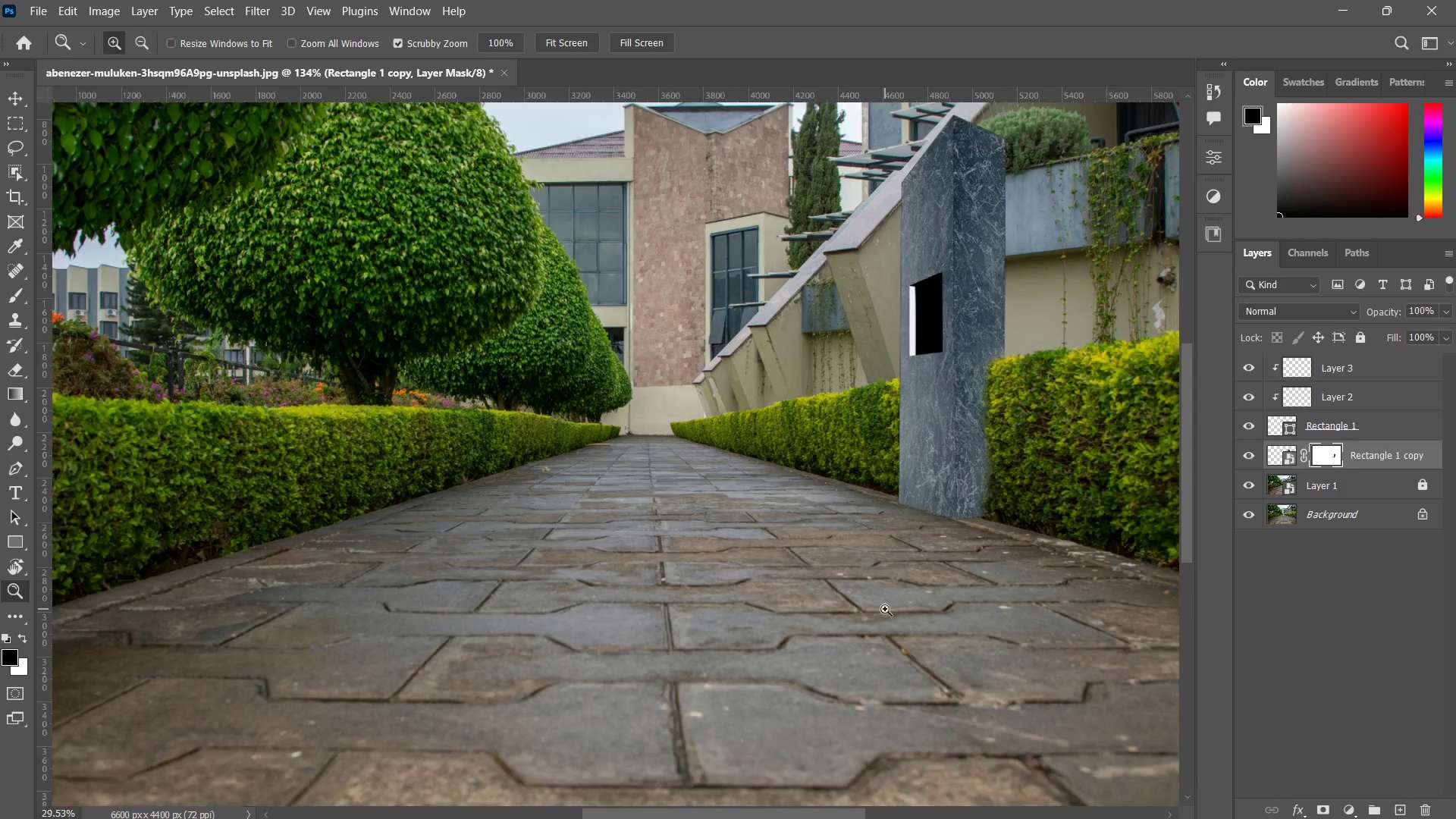 
left_click_drag(start_coordinate=[1009, 588], to_coordinate=[987, 613])
 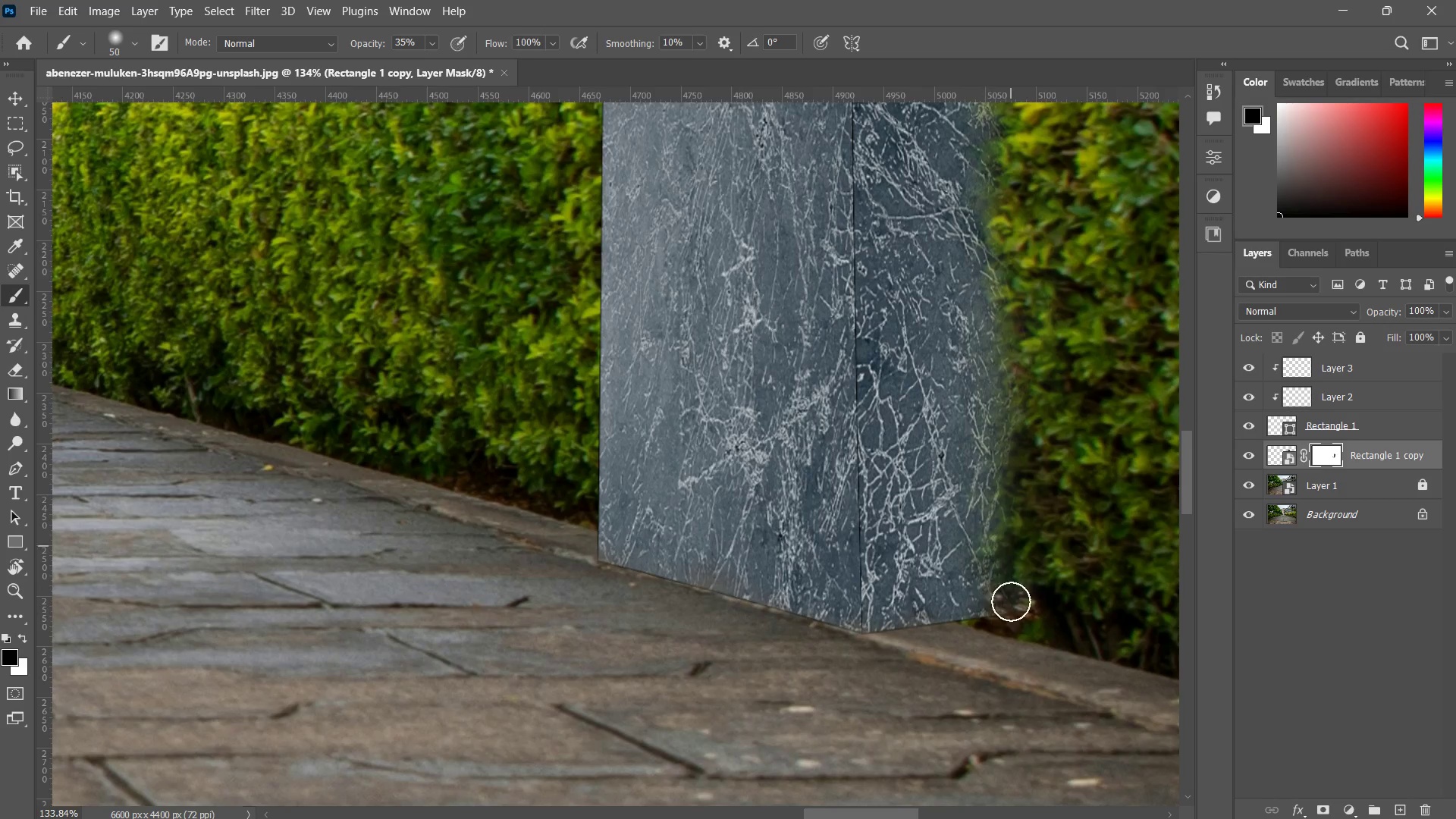 
left_click_drag(start_coordinate=[1011, 546], to_coordinate=[1011, 626])
 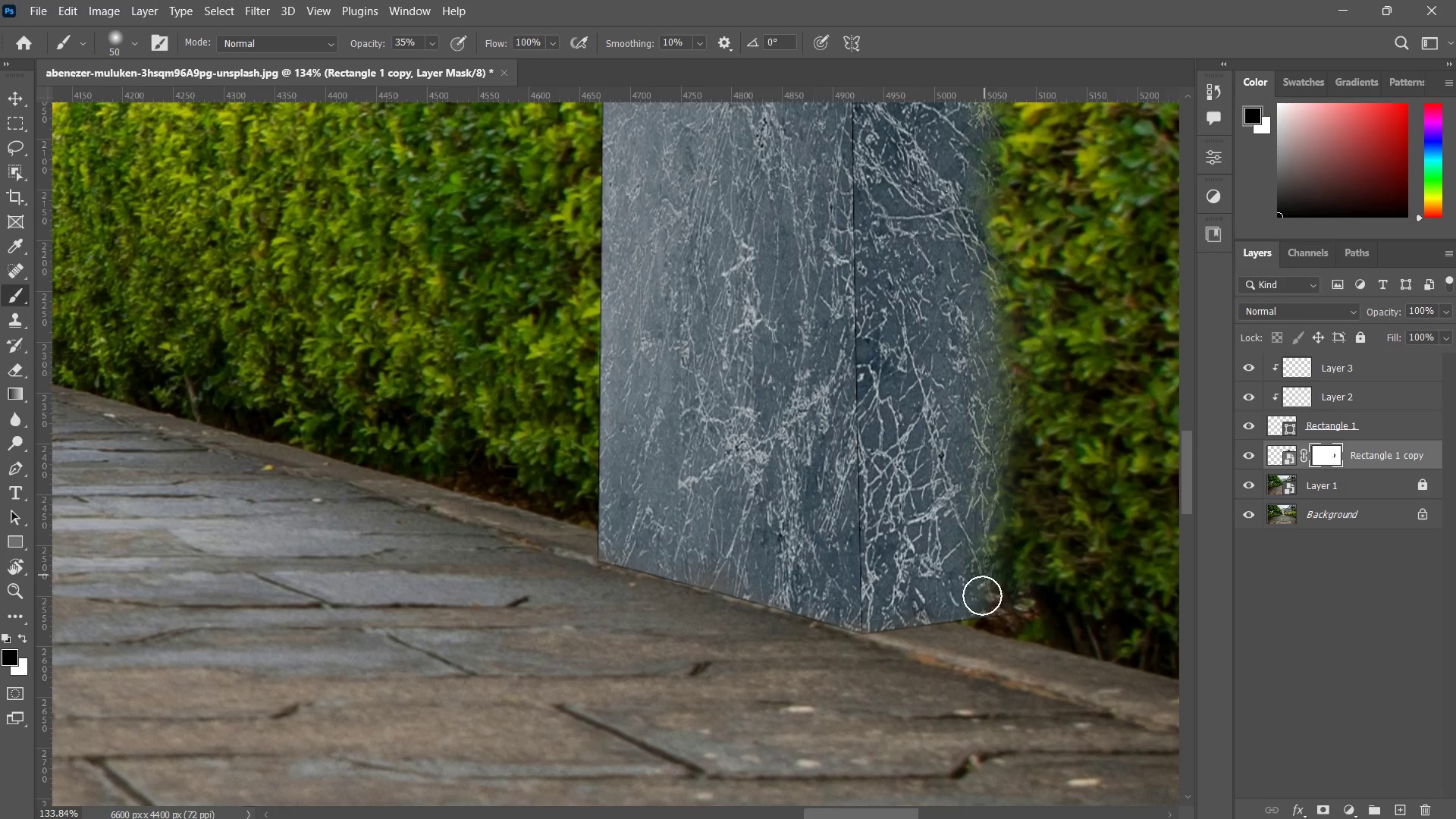 
left_click_drag(start_coordinate=[985, 548], to_coordinate=[984, 611])
 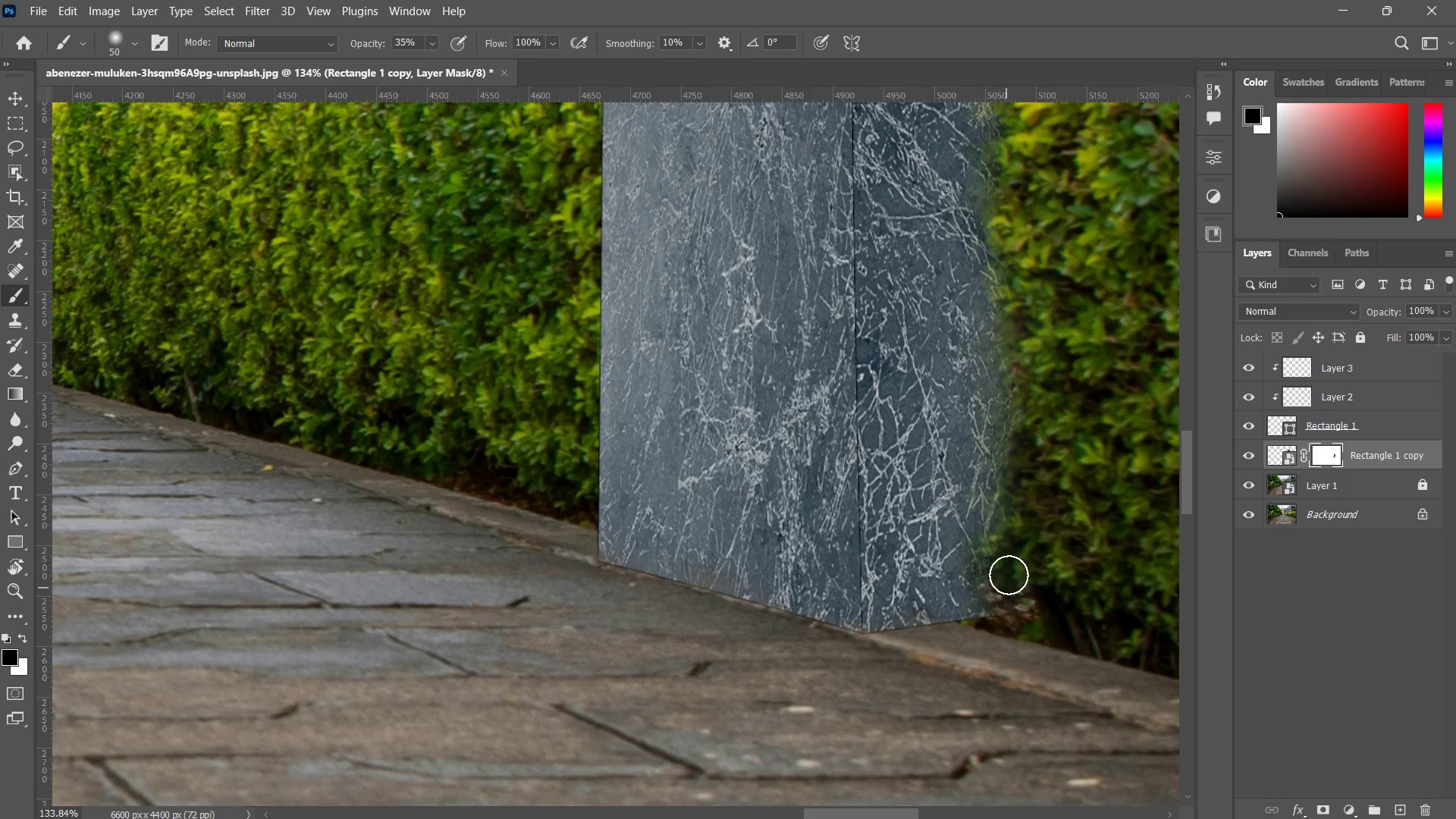 
left_click_drag(start_coordinate=[1009, 577], to_coordinate=[1006, 601])
 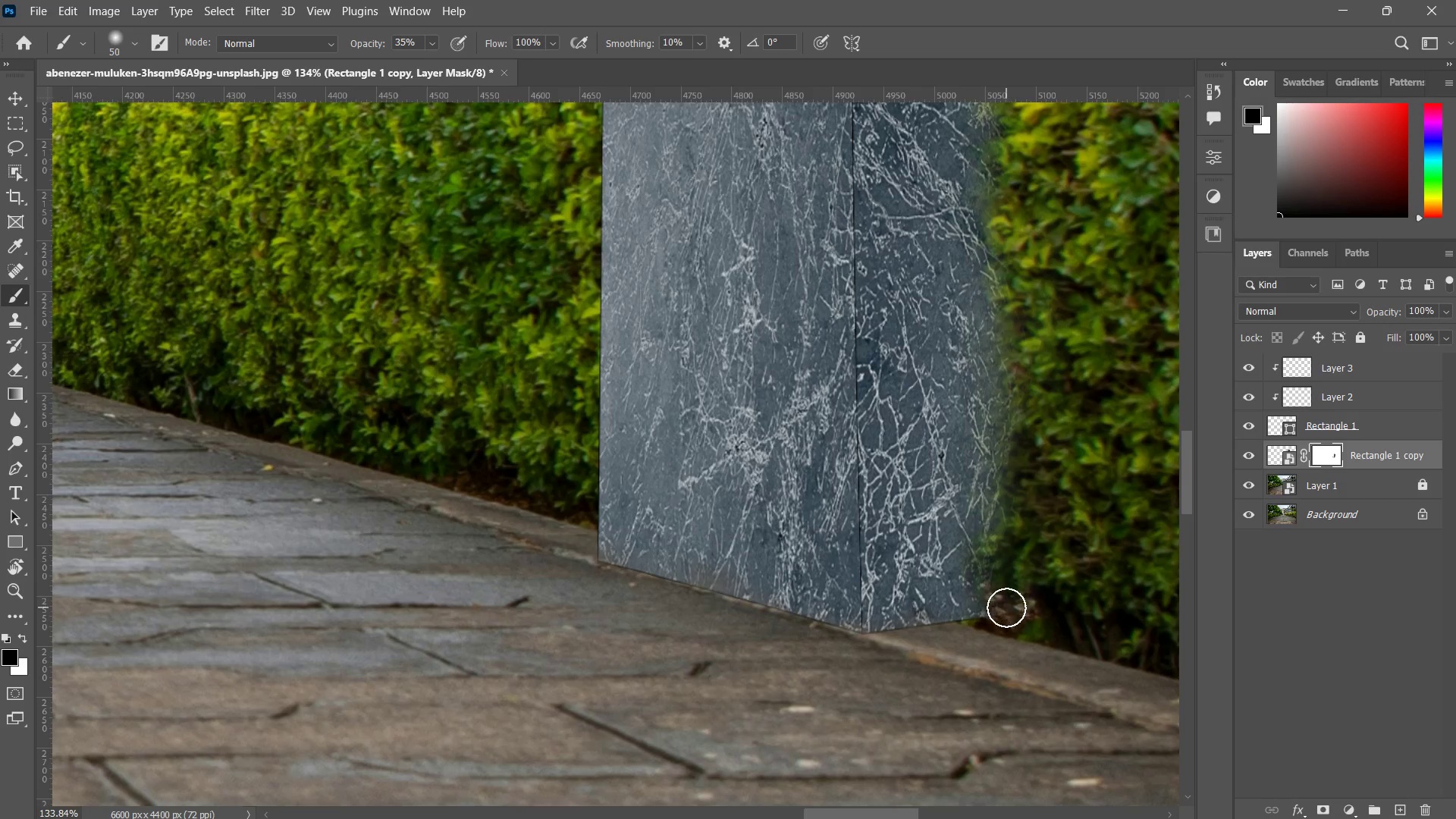 
left_click_drag(start_coordinate=[1006, 598], to_coordinate=[1008, 610])
 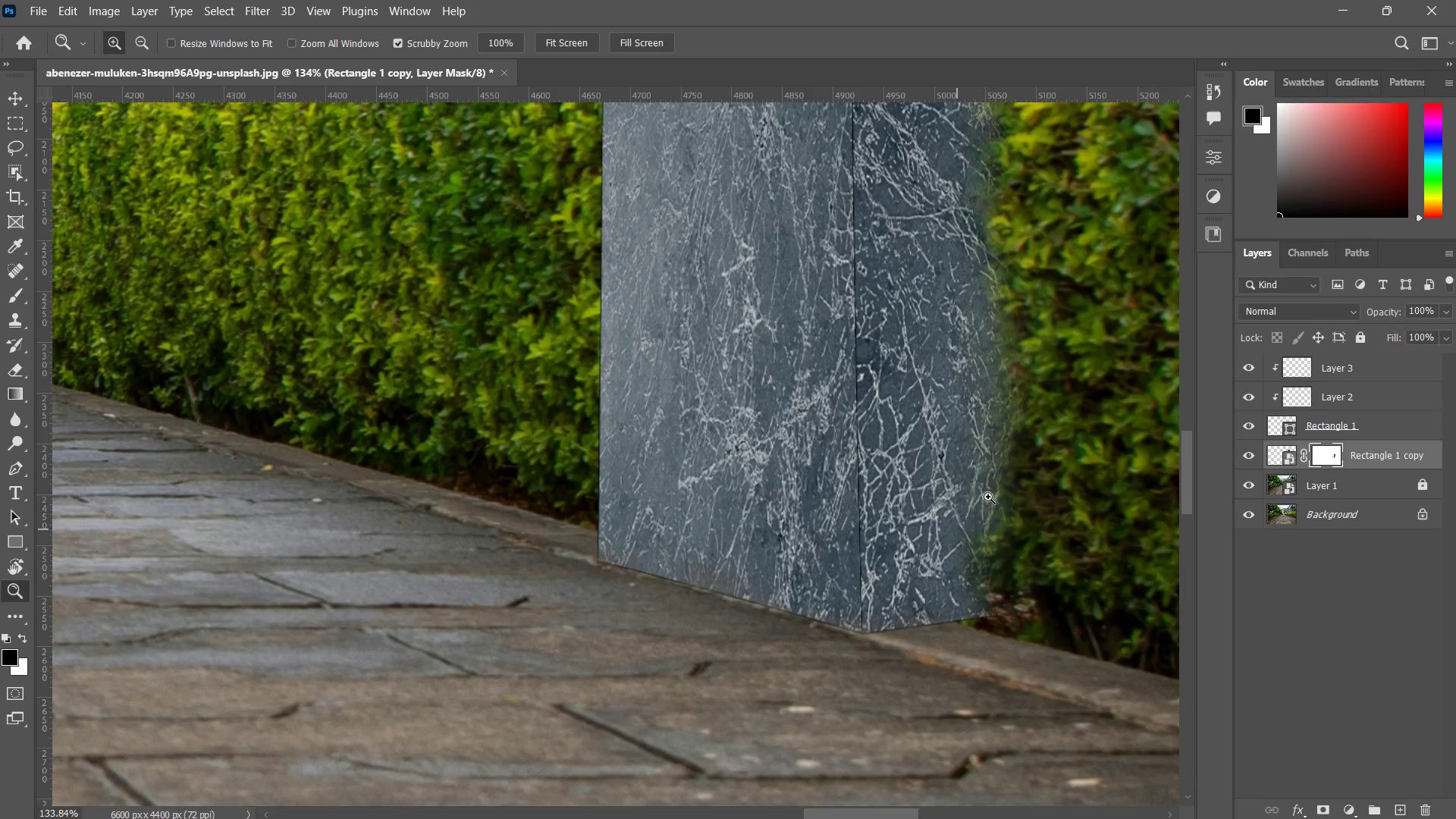 
left_click_drag(start_coordinate=[984, 488], to_coordinate=[856, 635])
 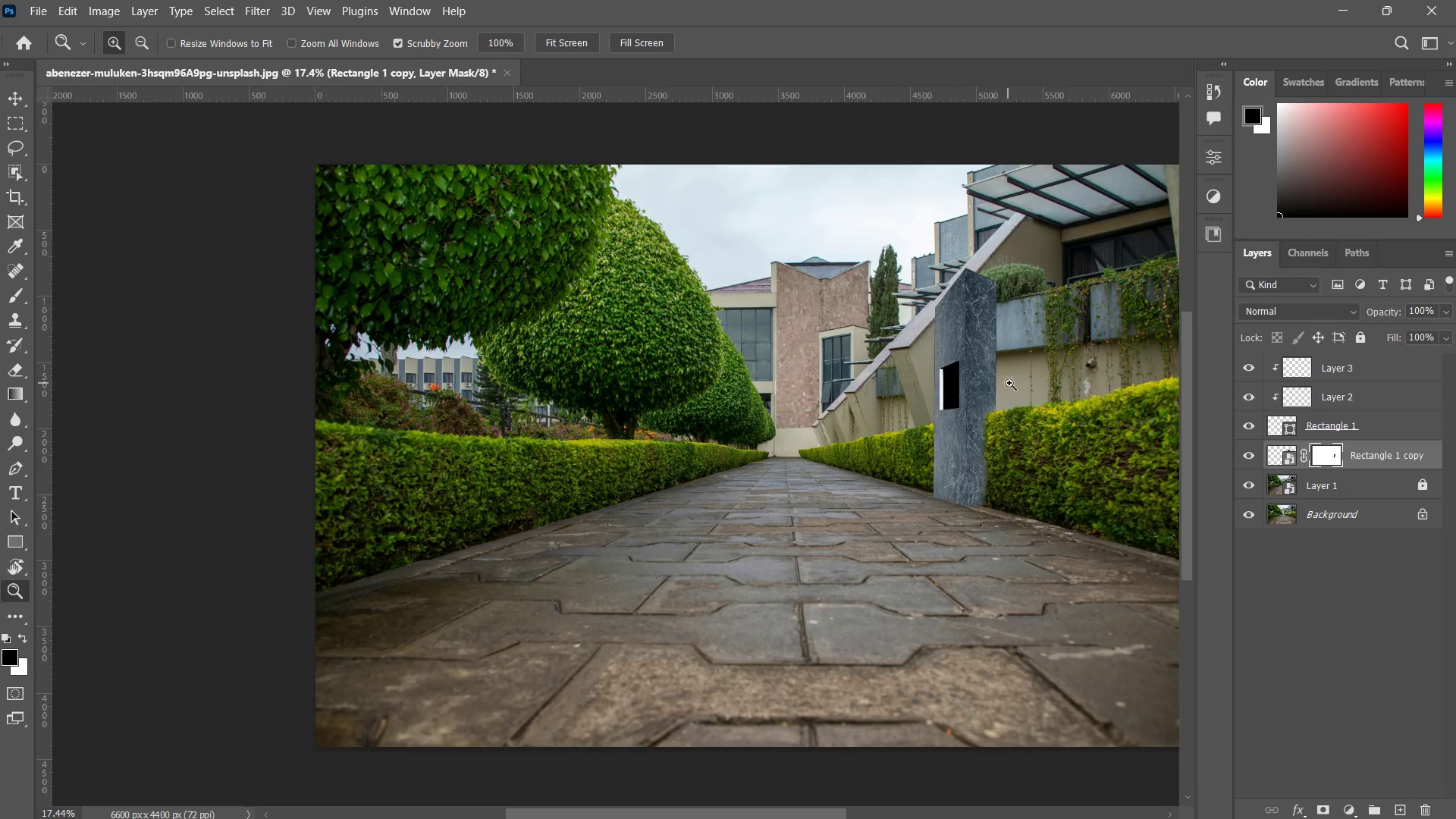 
left_click_drag(start_coordinate=[1014, 381], to_coordinate=[1058, 347])
 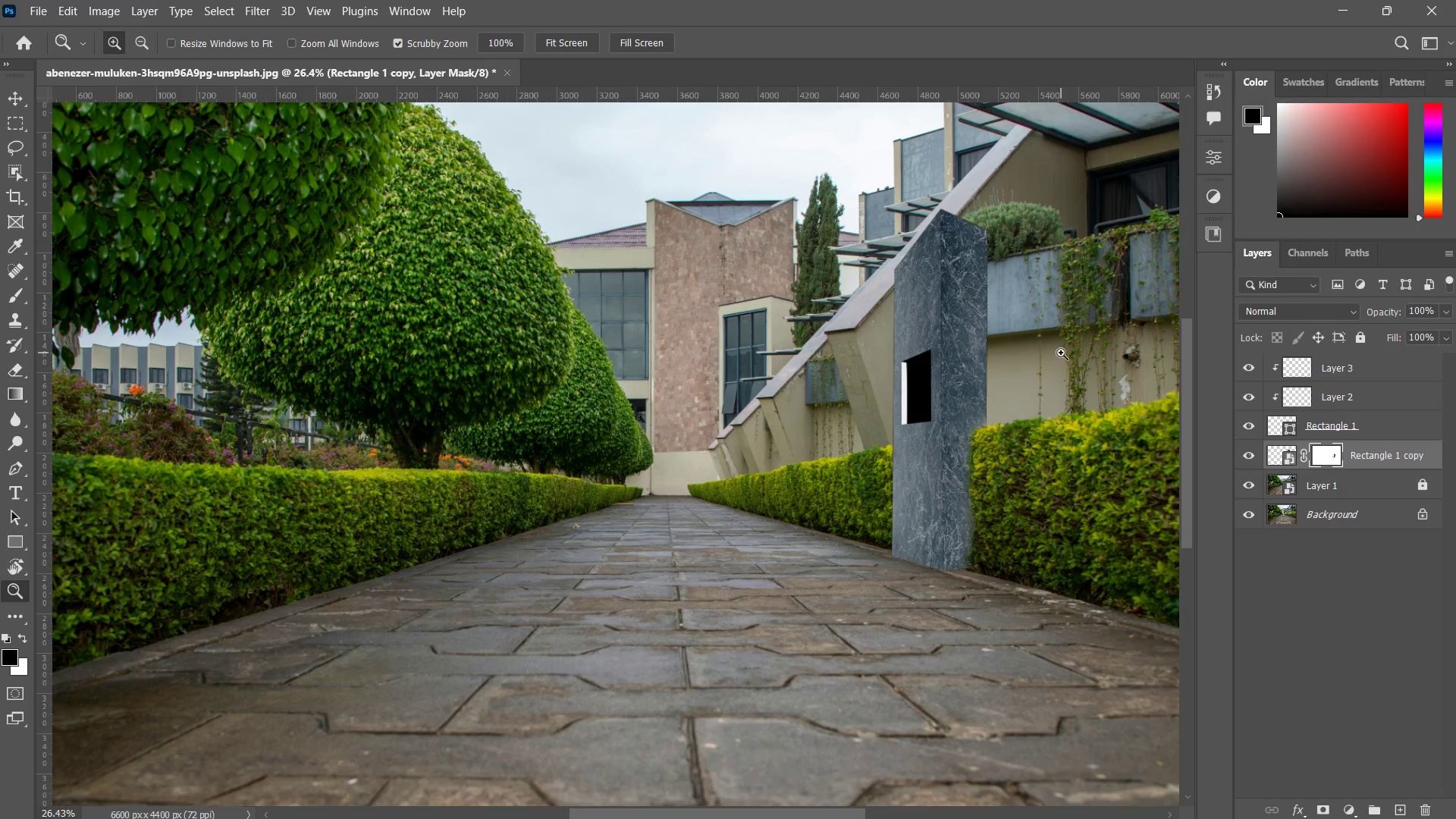 
left_click_drag(start_coordinate=[1050, 372], to_coordinate=[1011, 422])
 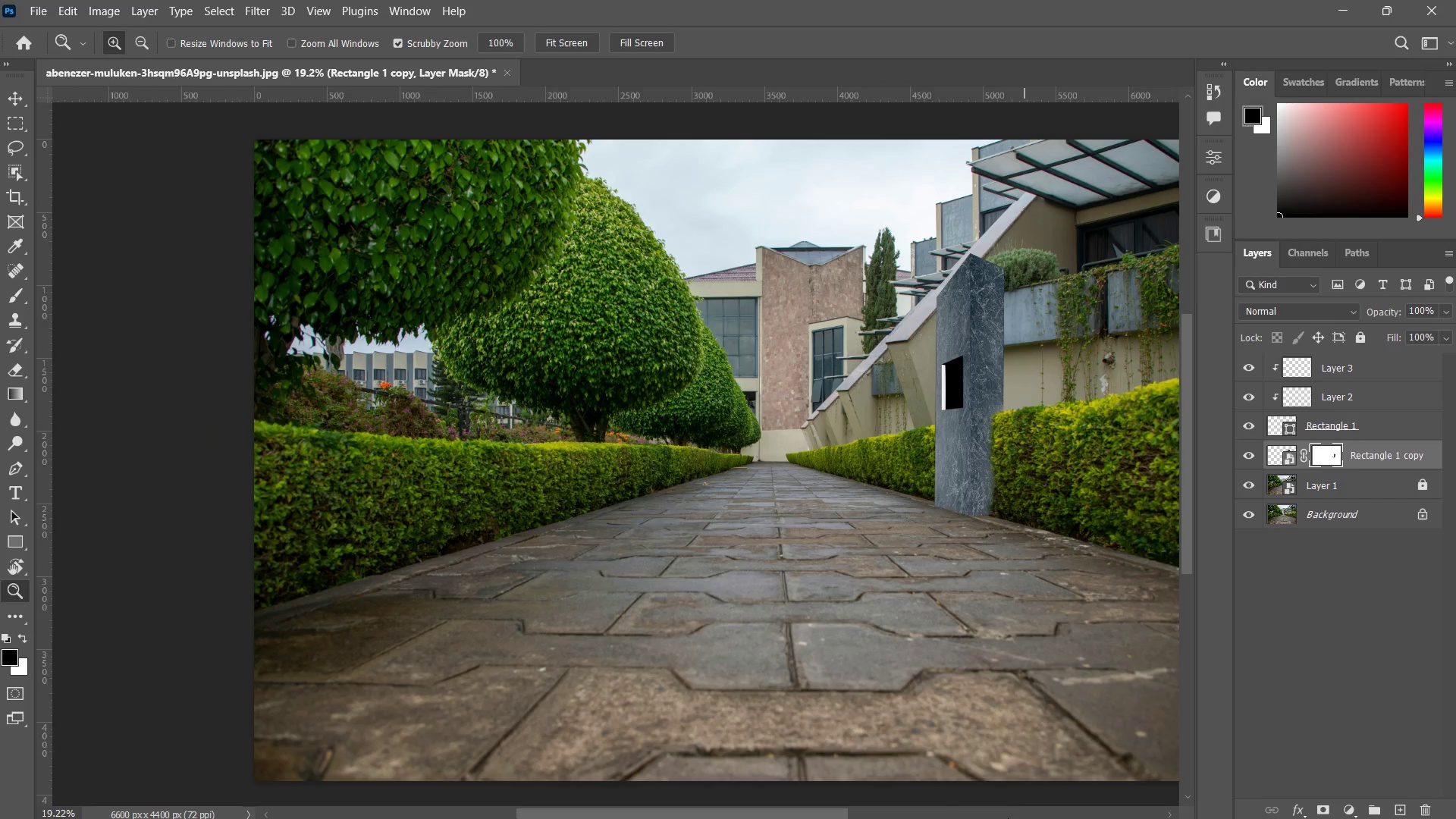 
key(Alt+AltLeft)
 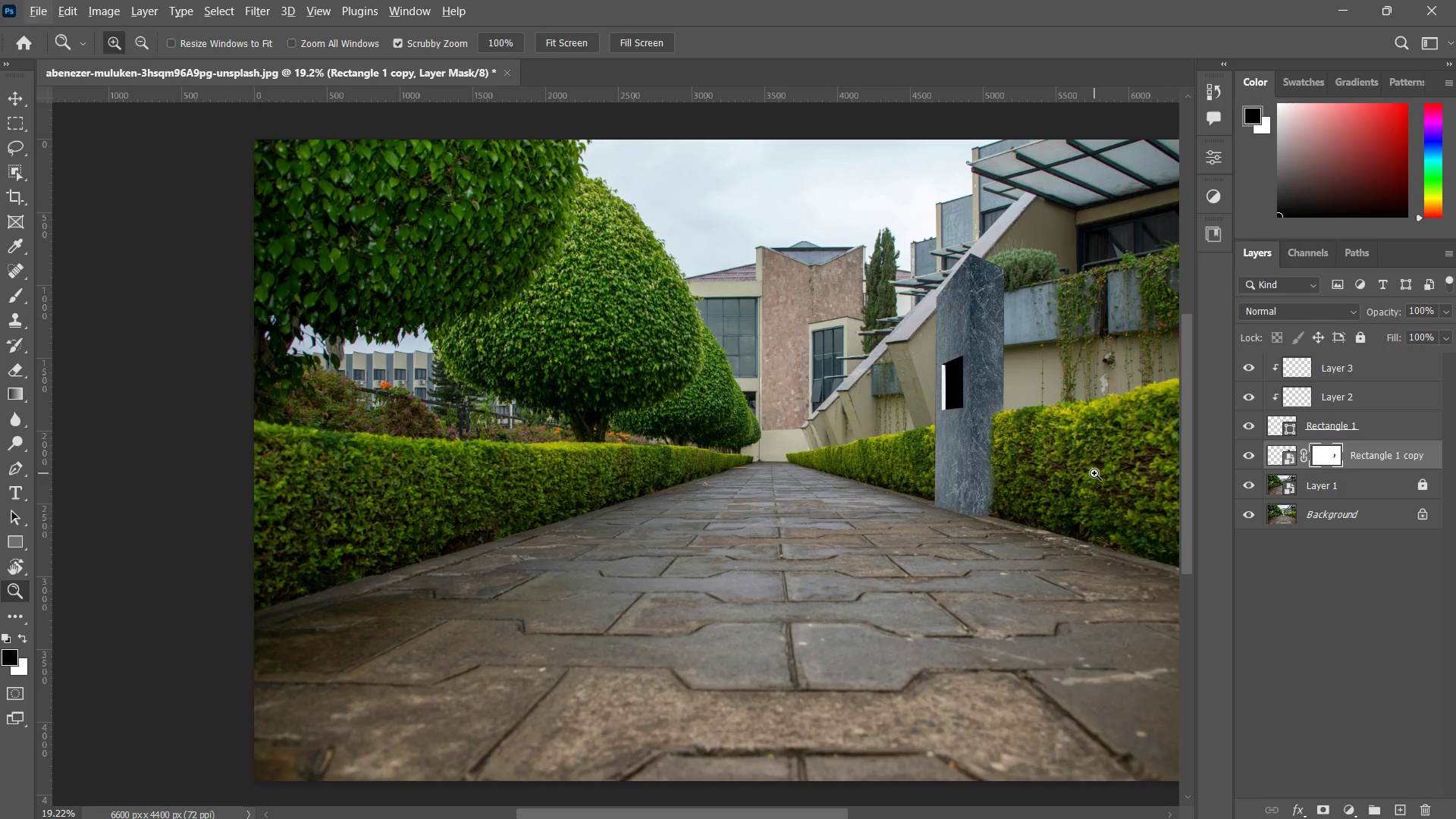 
key(Alt+Tab)